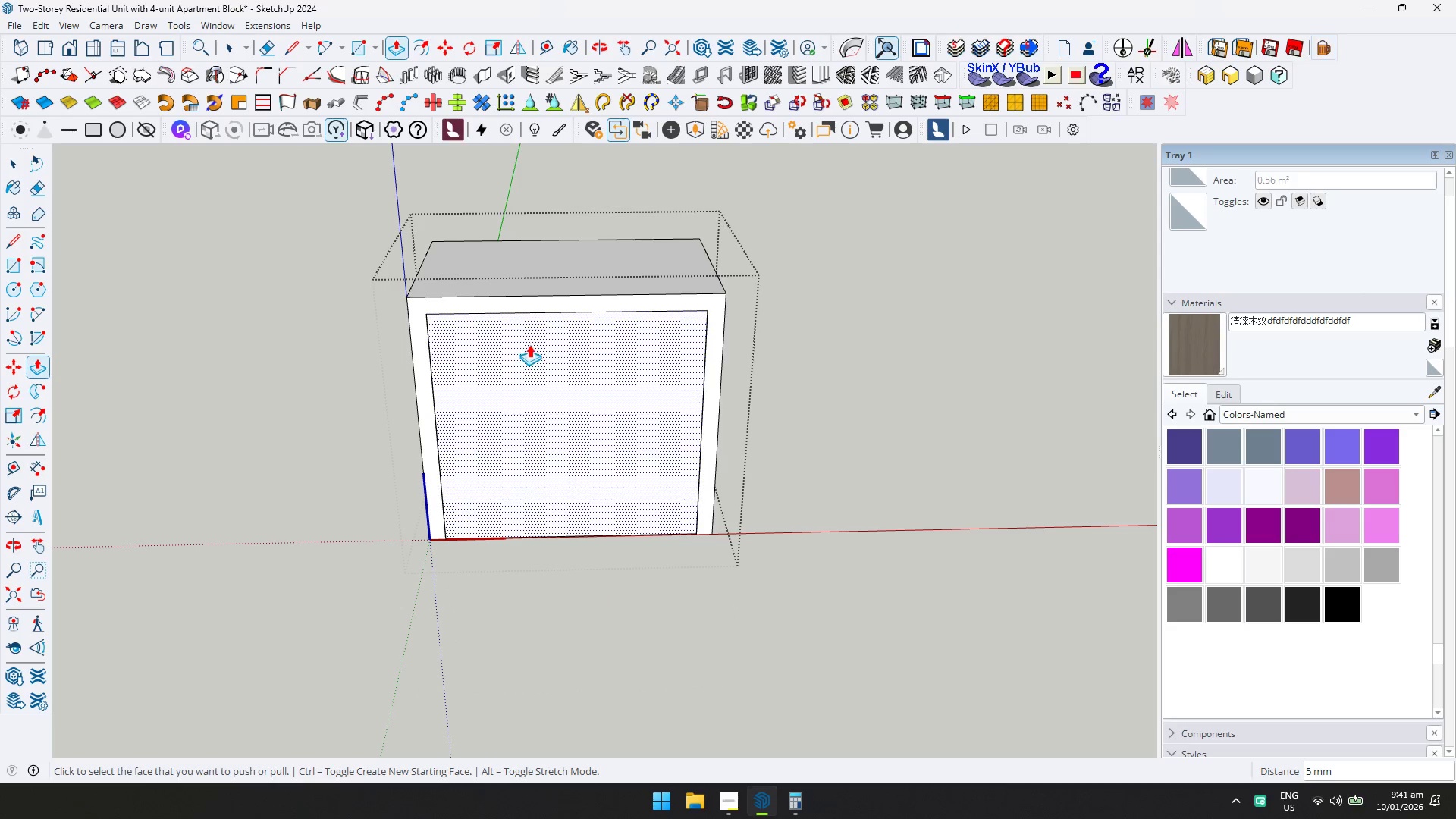 
left_click_drag(start_coordinate=[717, 605], to_coordinate=[394, 617])
 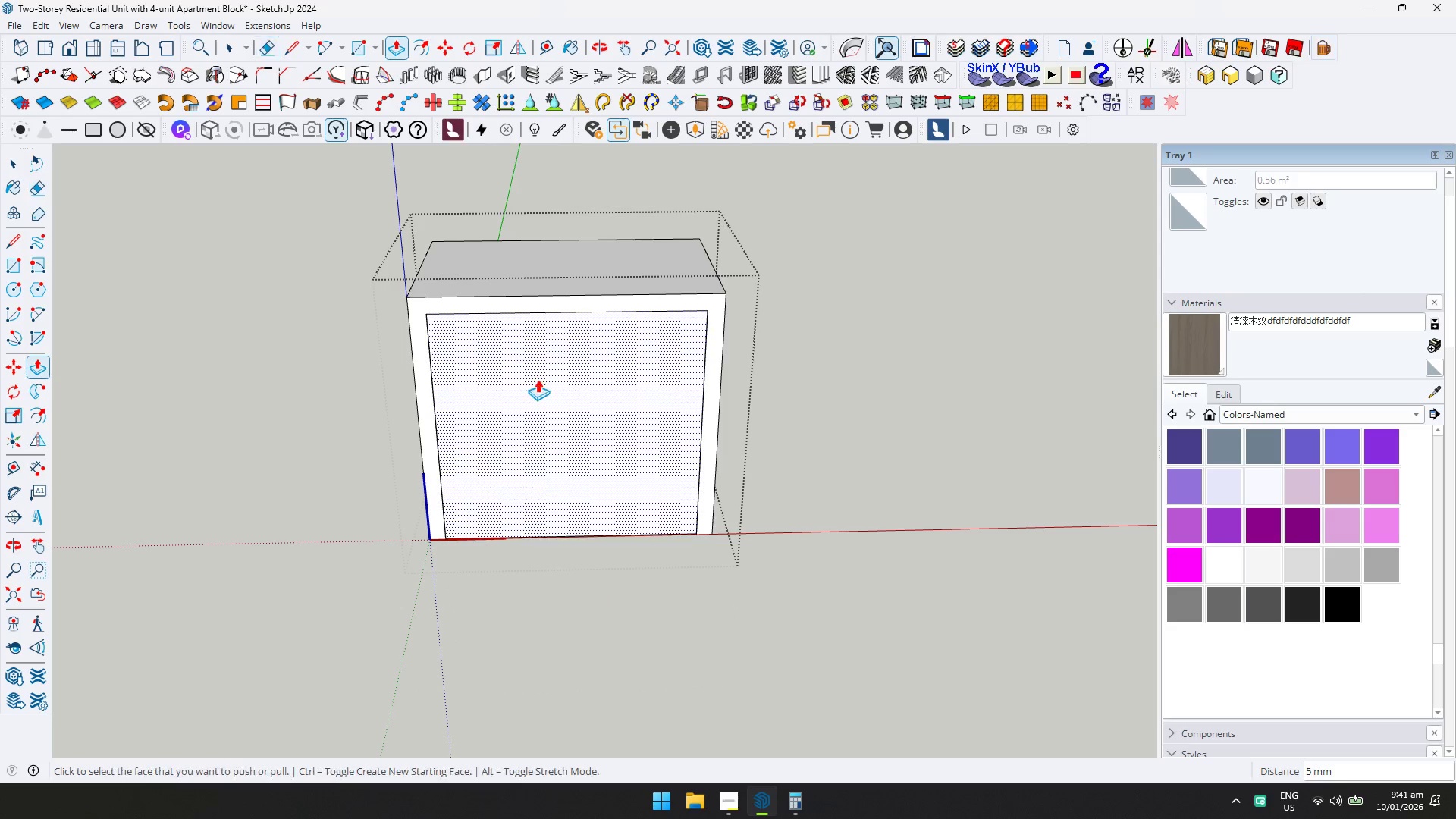 
left_click([520, 378])
 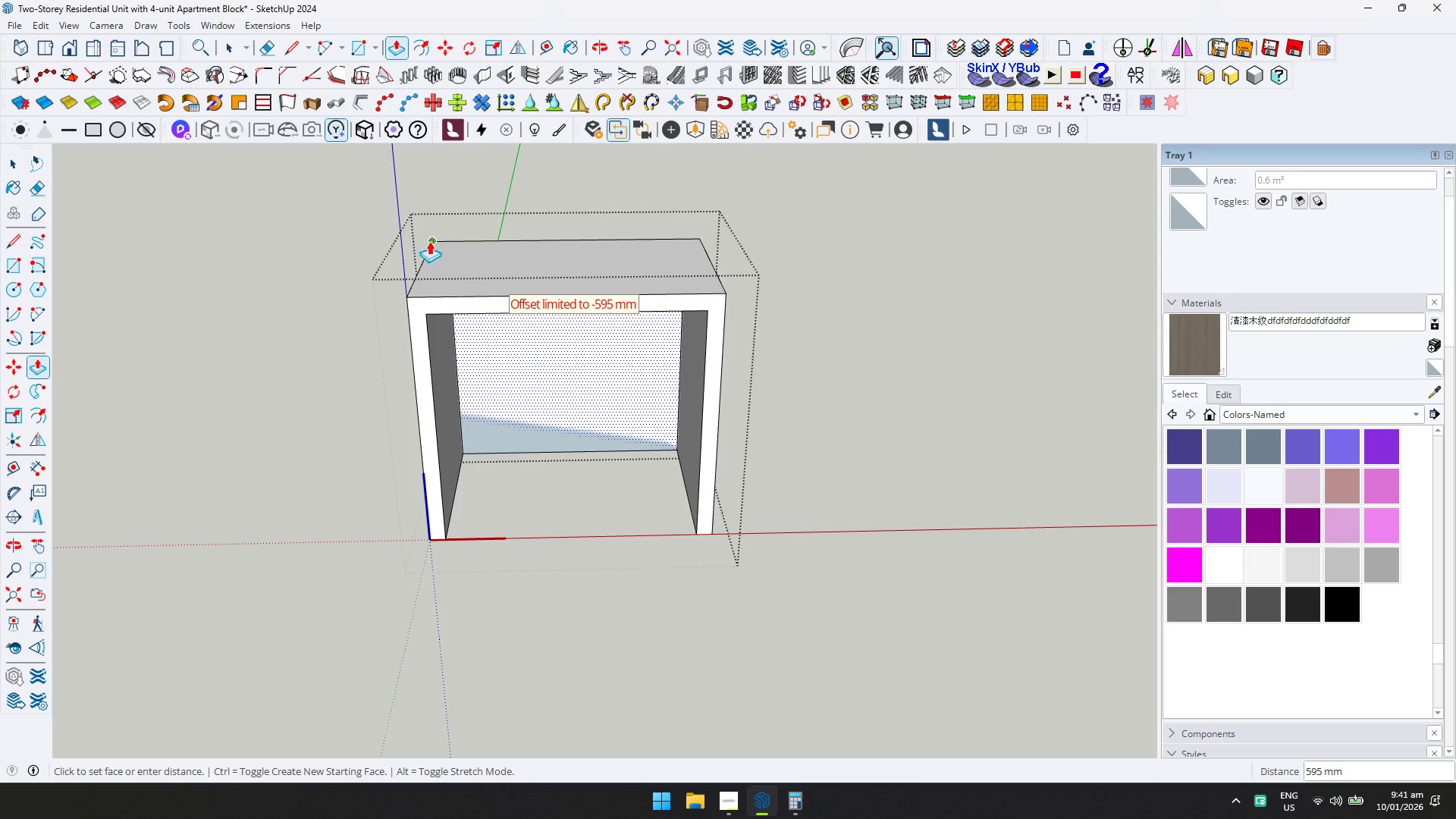 
left_click([428, 241])
 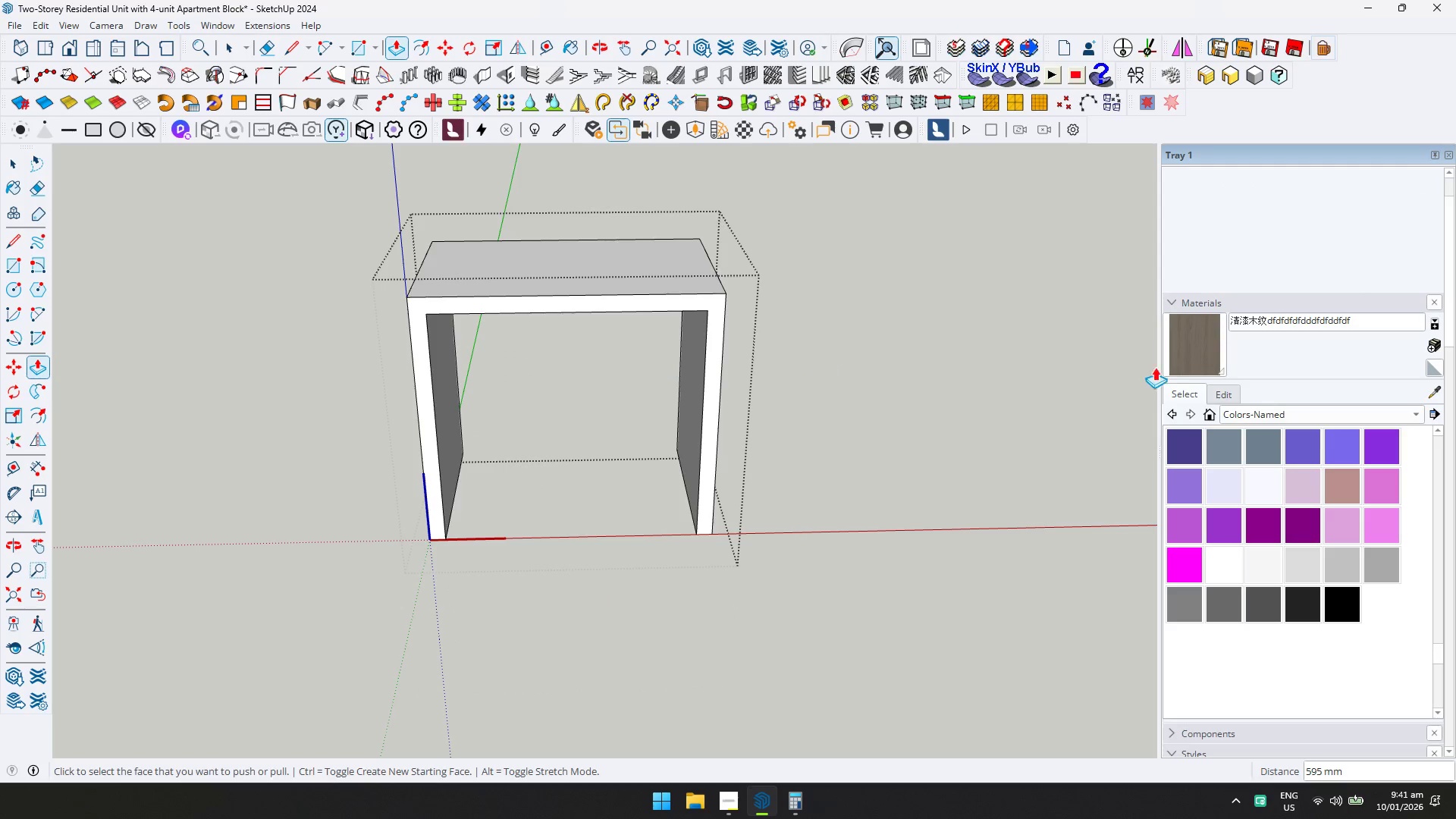 
key(Space)
 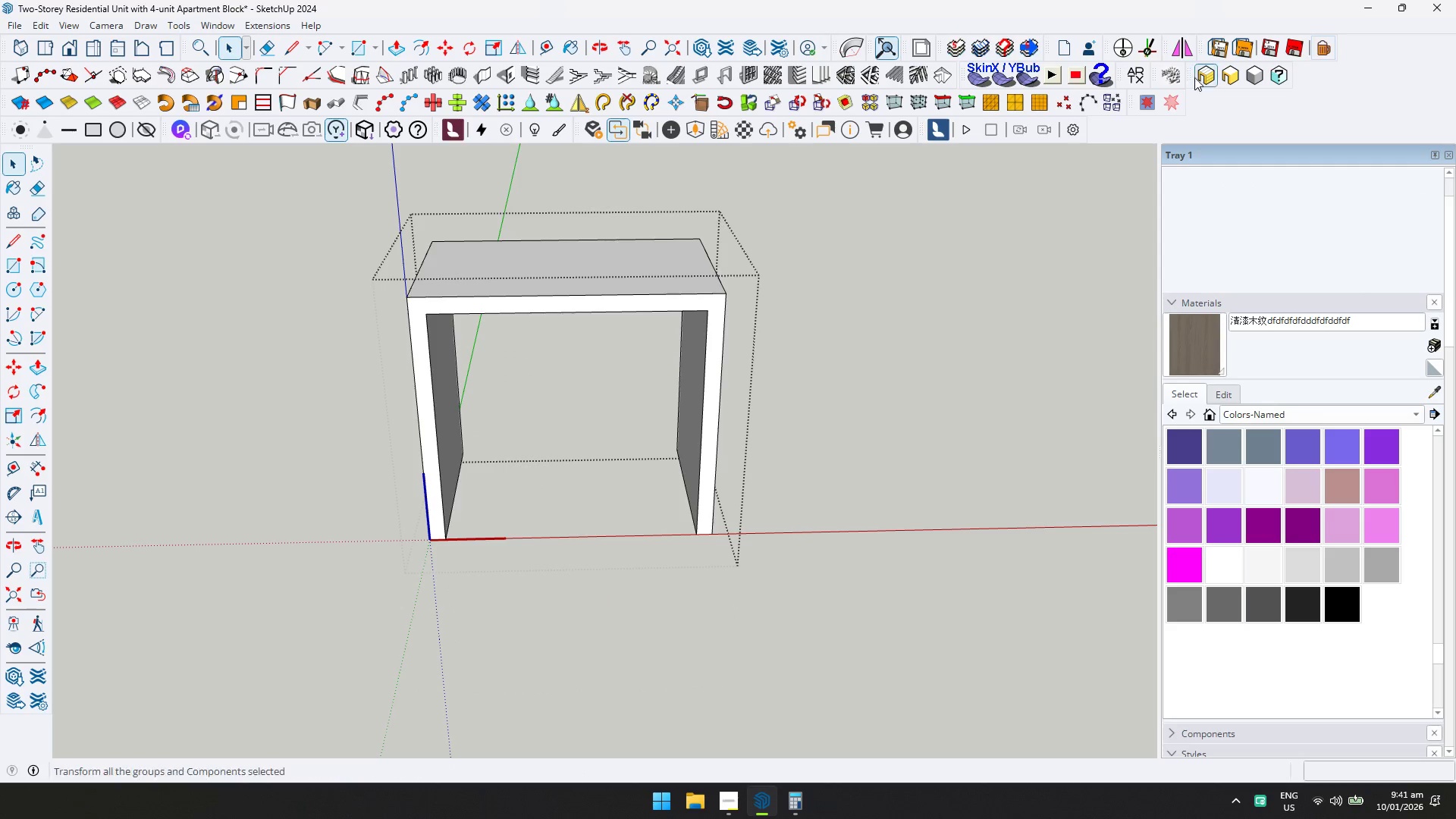 
left_click([1144, 79])
 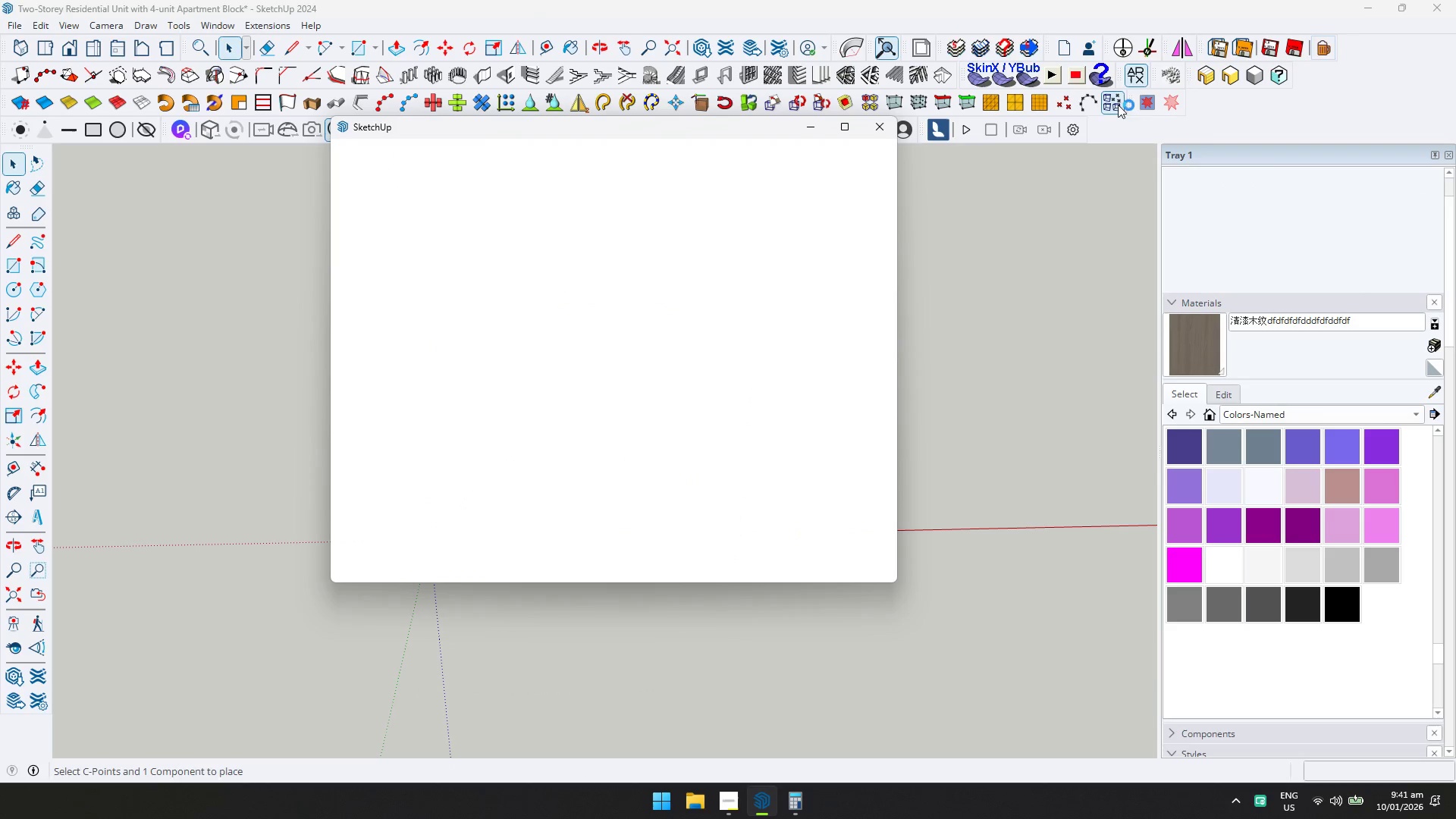 
key(Control+ControlLeft)
 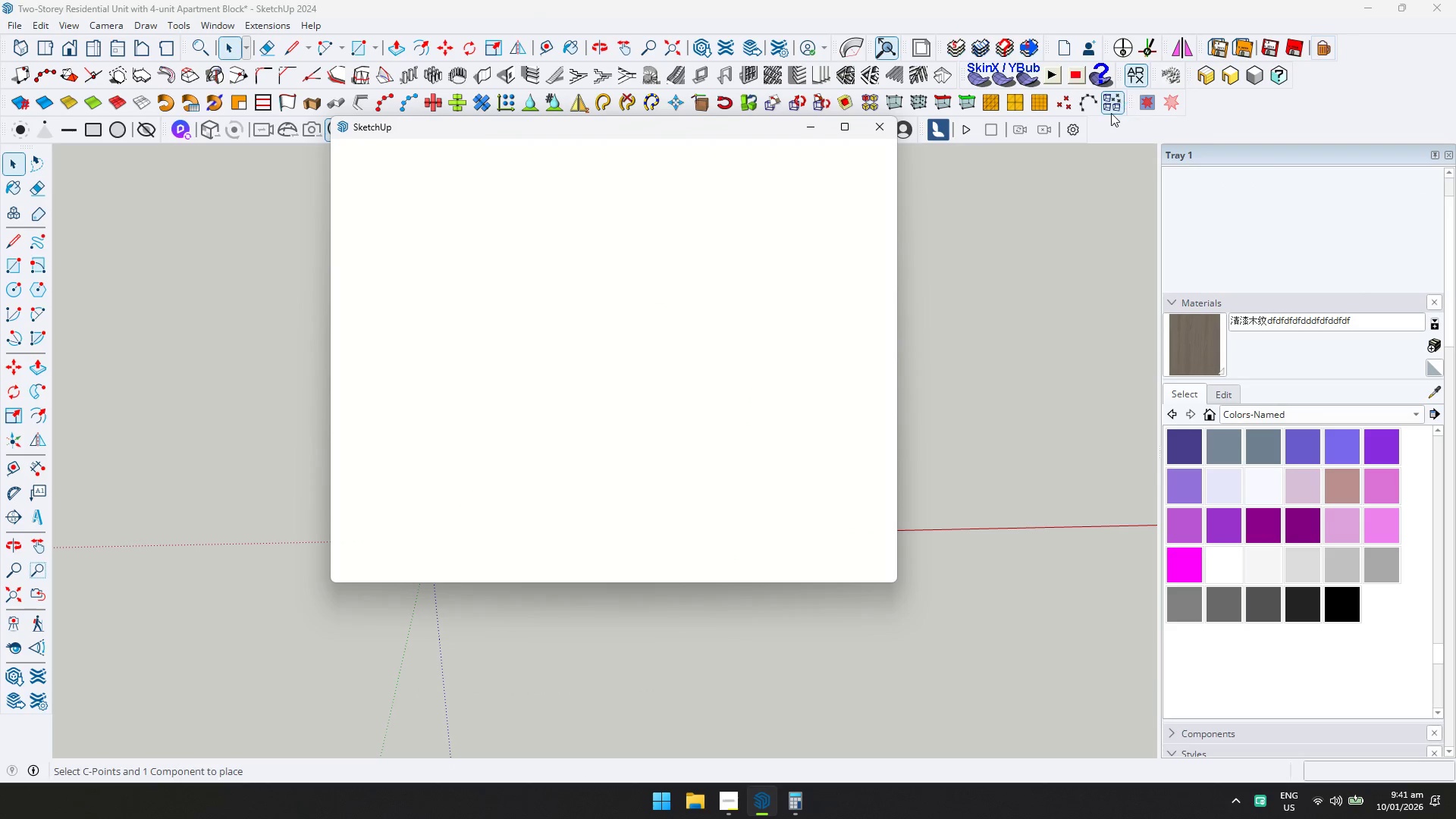 
key(Control+A)
 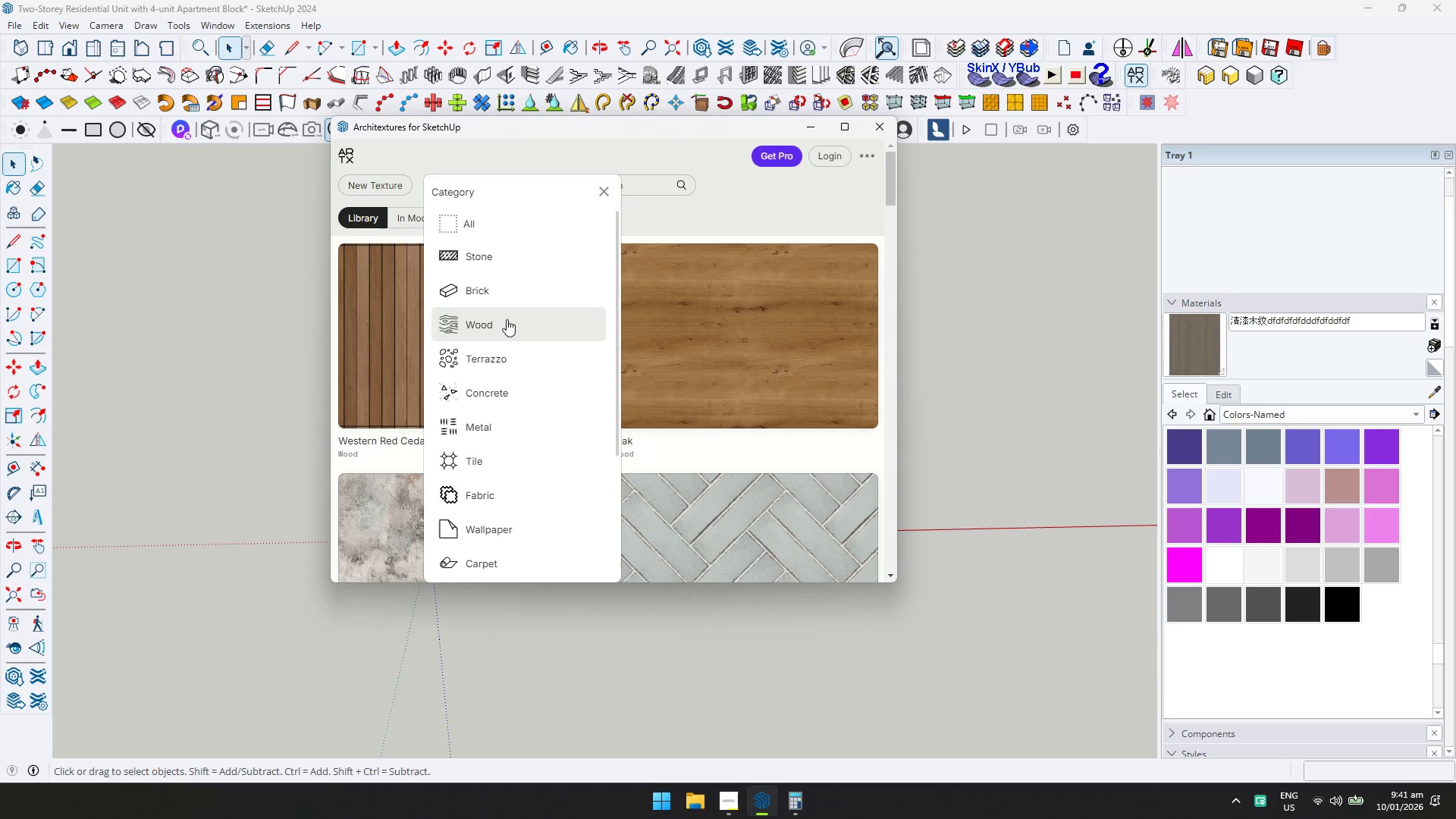 
wait(5.44)
 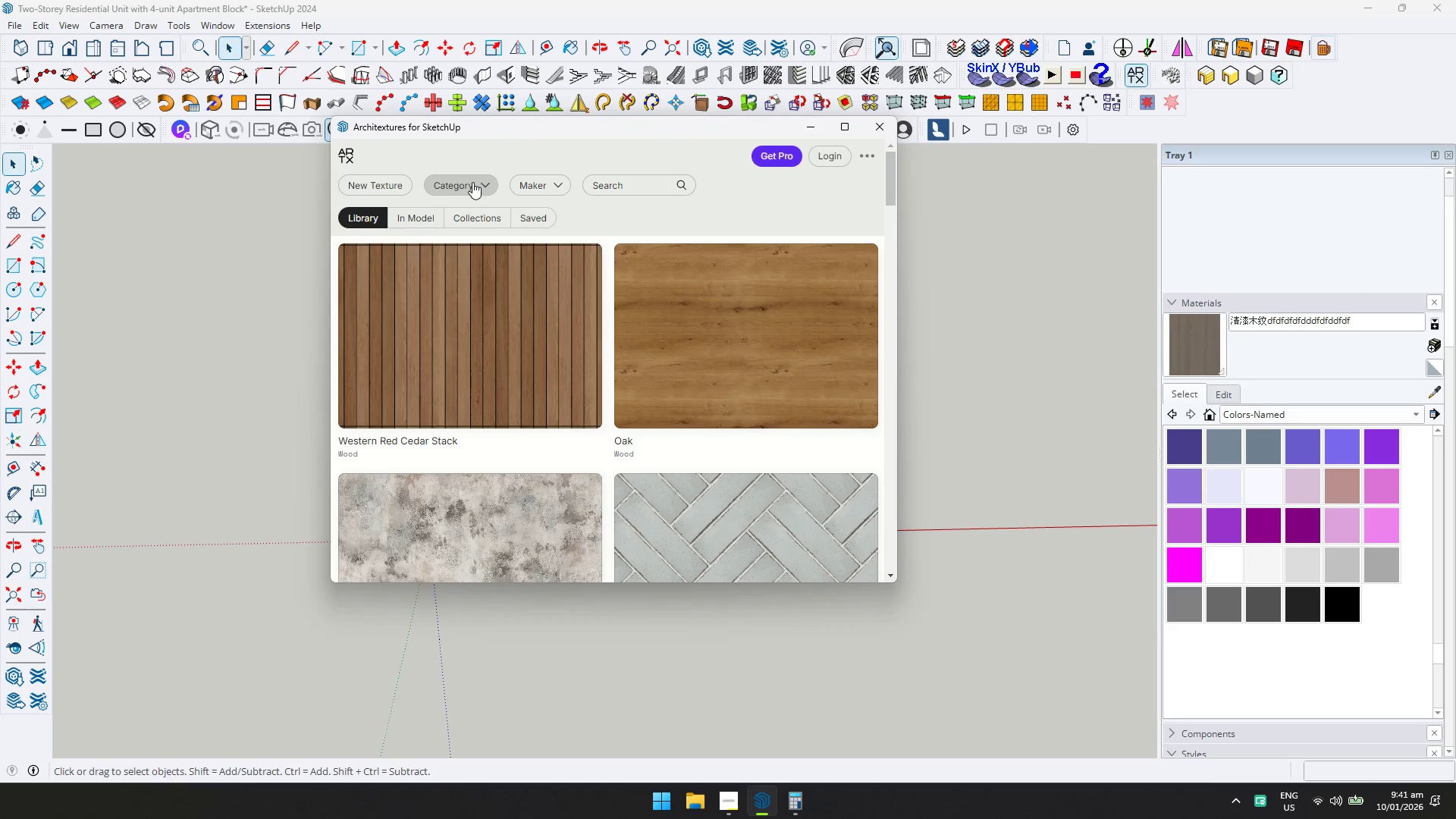 
left_click([501, 399])
 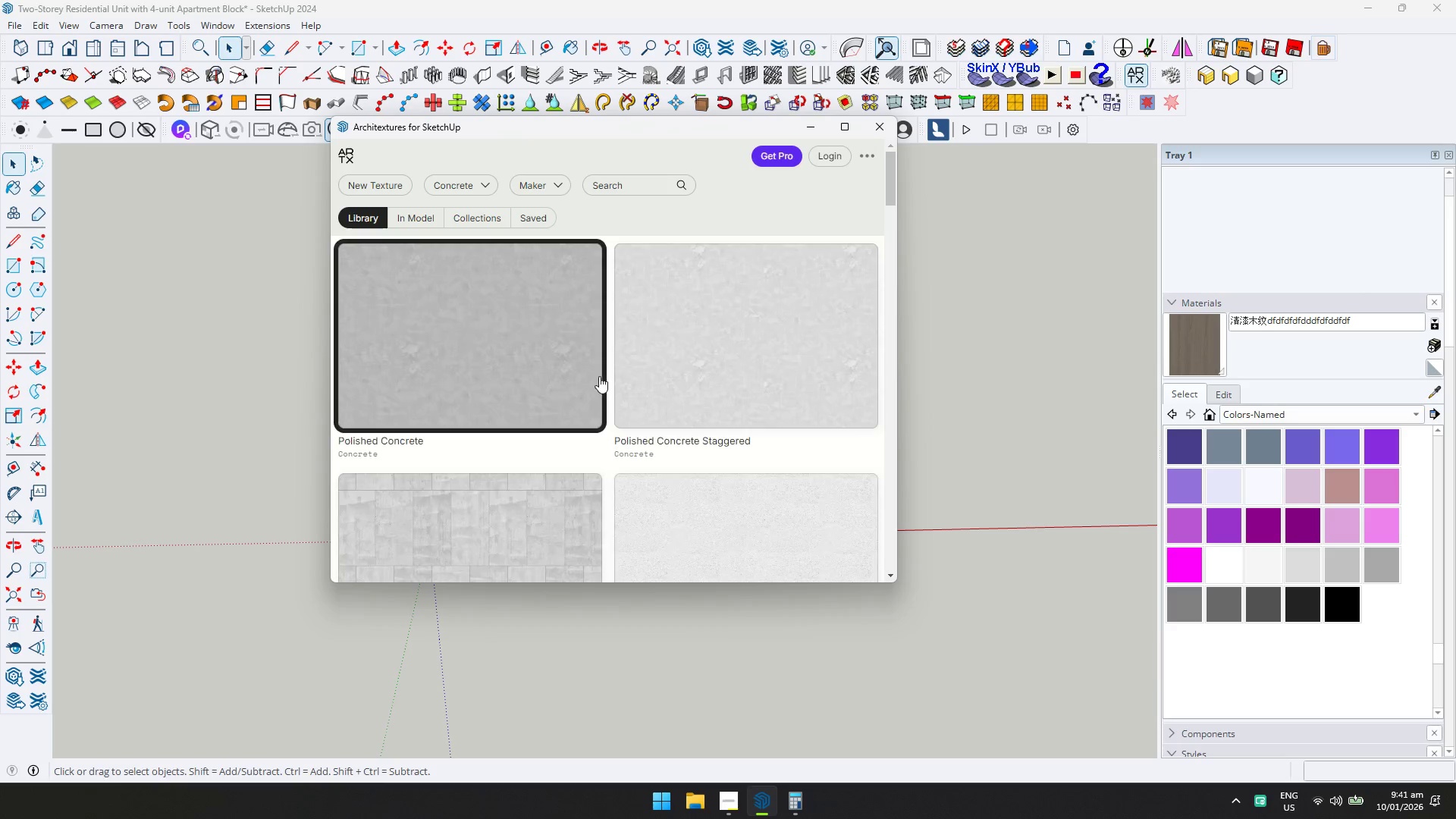 
scroll: coordinate [678, 375], scroll_direction: down, amount: 2.0
 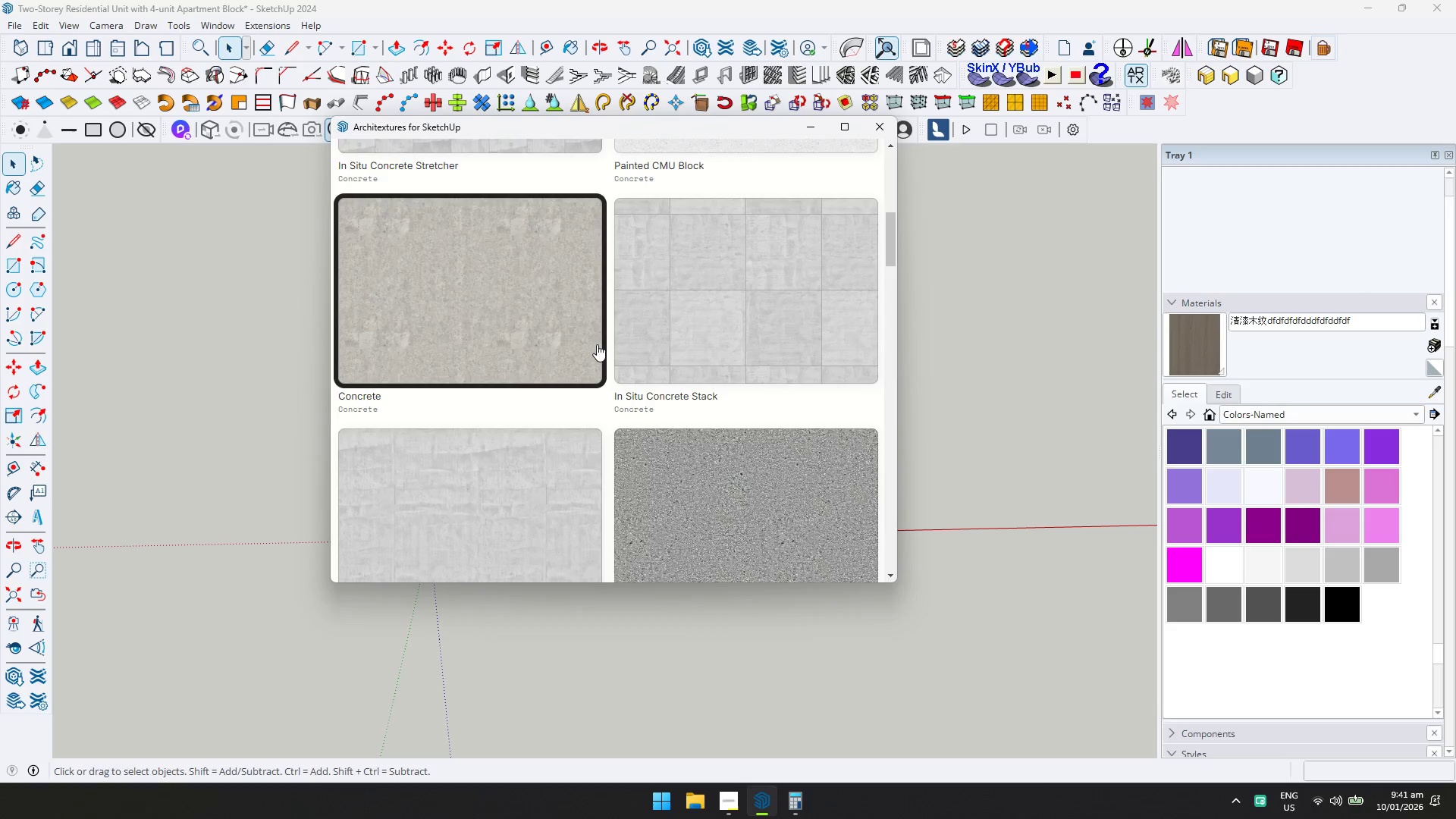 
scroll: coordinate [596, 344], scroll_direction: up, amount: 1.0
 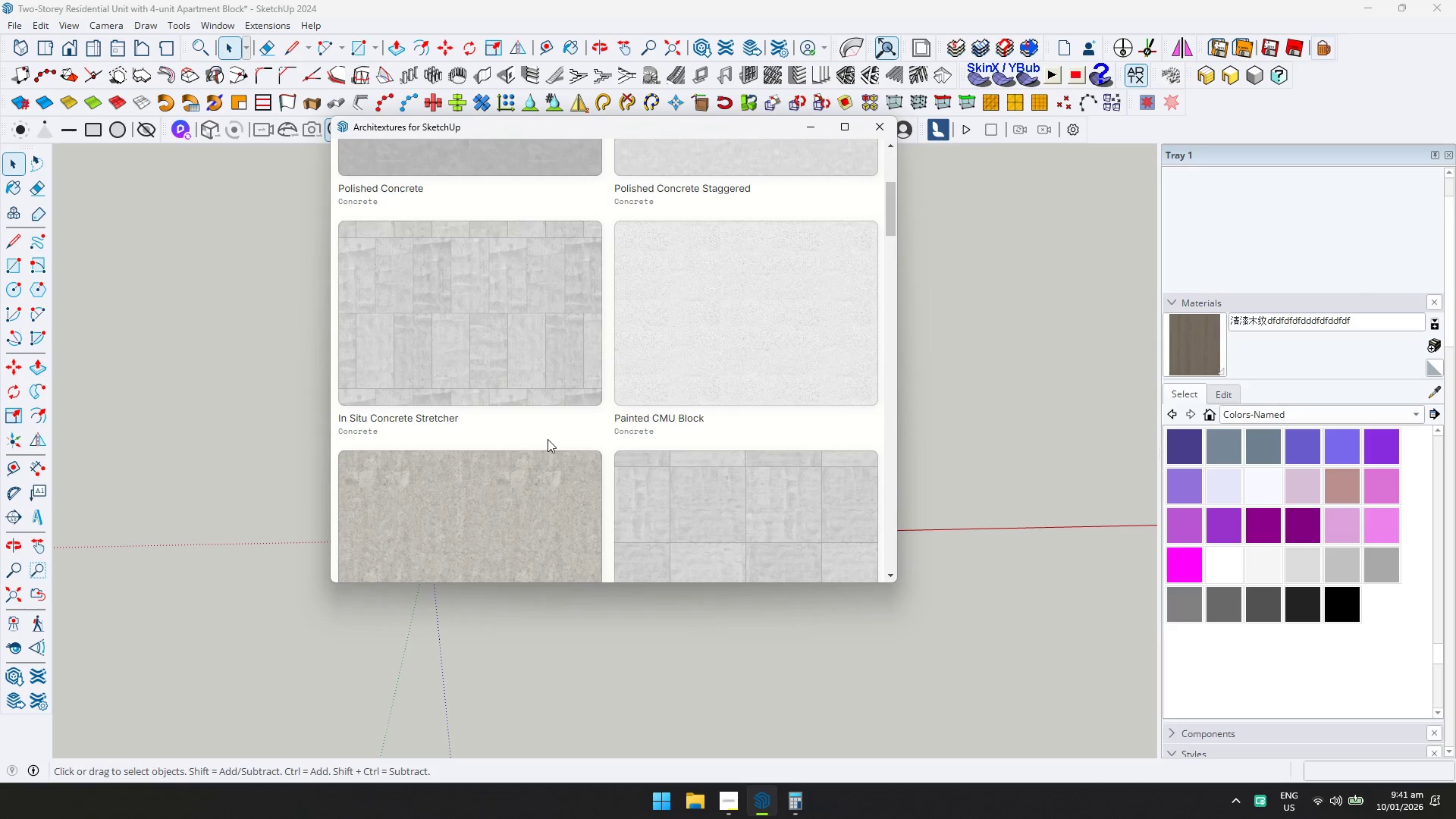 
left_click([528, 350])
 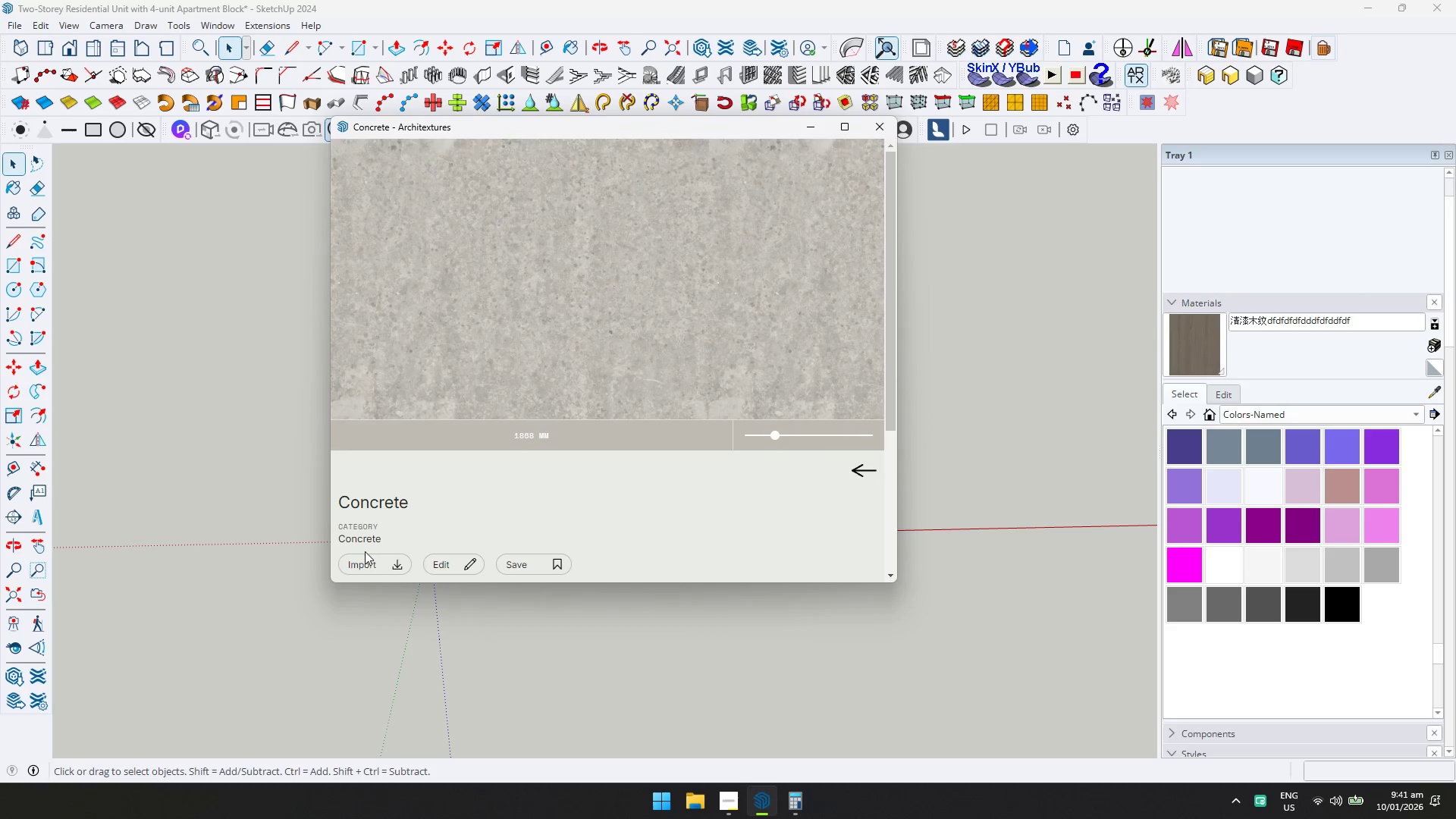 
scroll: coordinate [544, 442], scroll_direction: down, amount: 1.0
 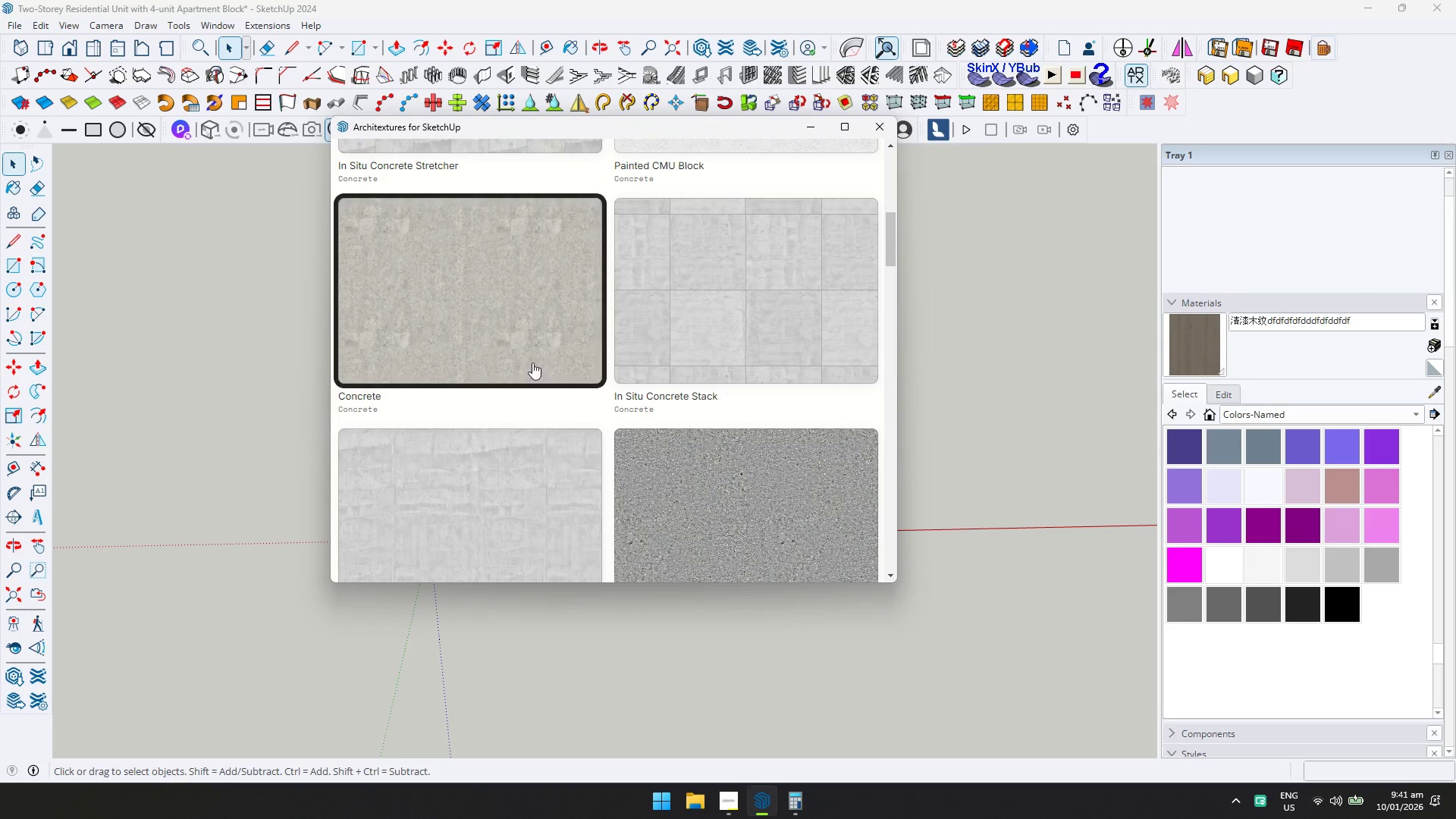 
double_click([365, 556])
 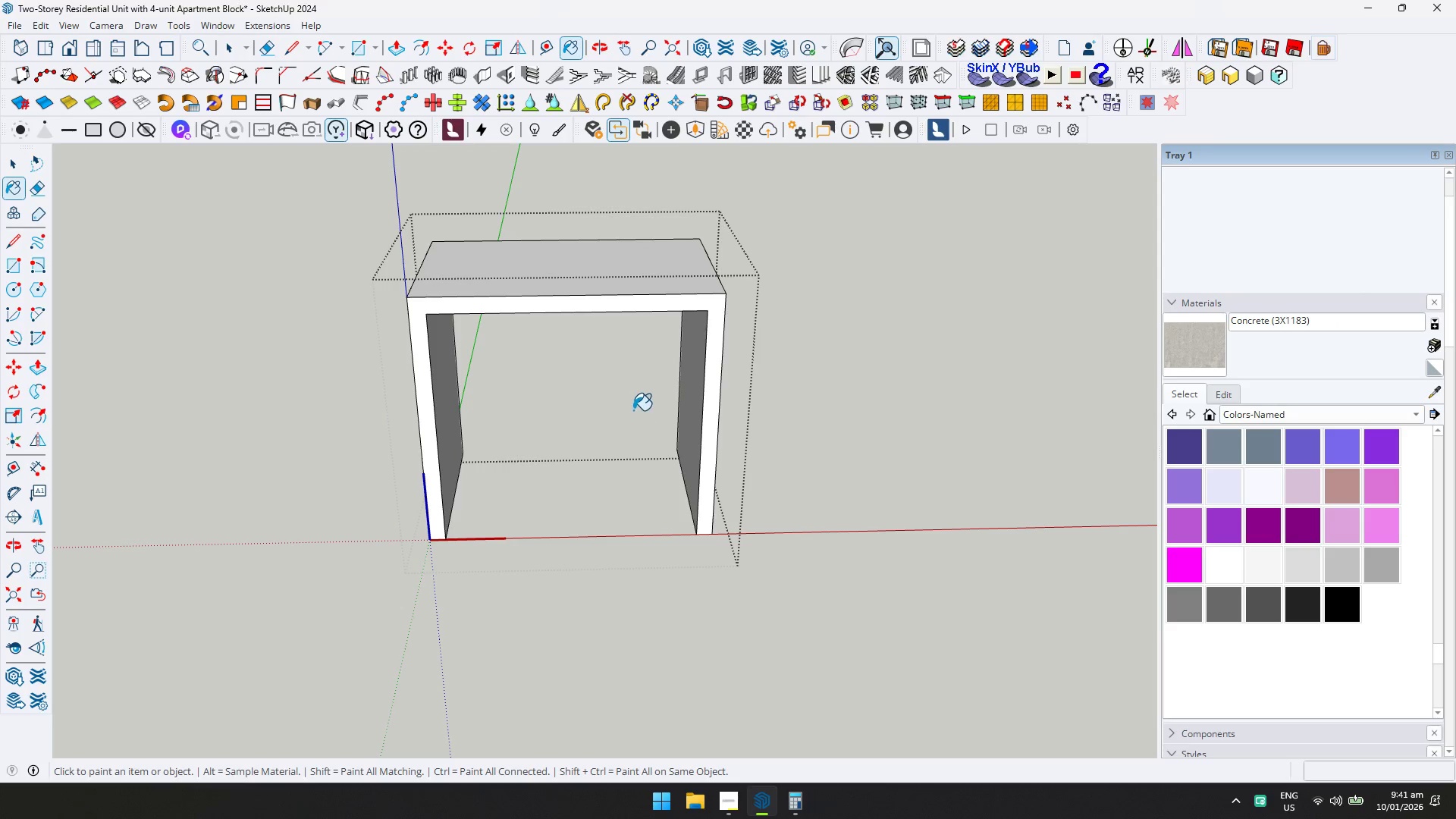 
hold_key(key=ControlLeft, duration=0.53)
double_click([640, 283])
 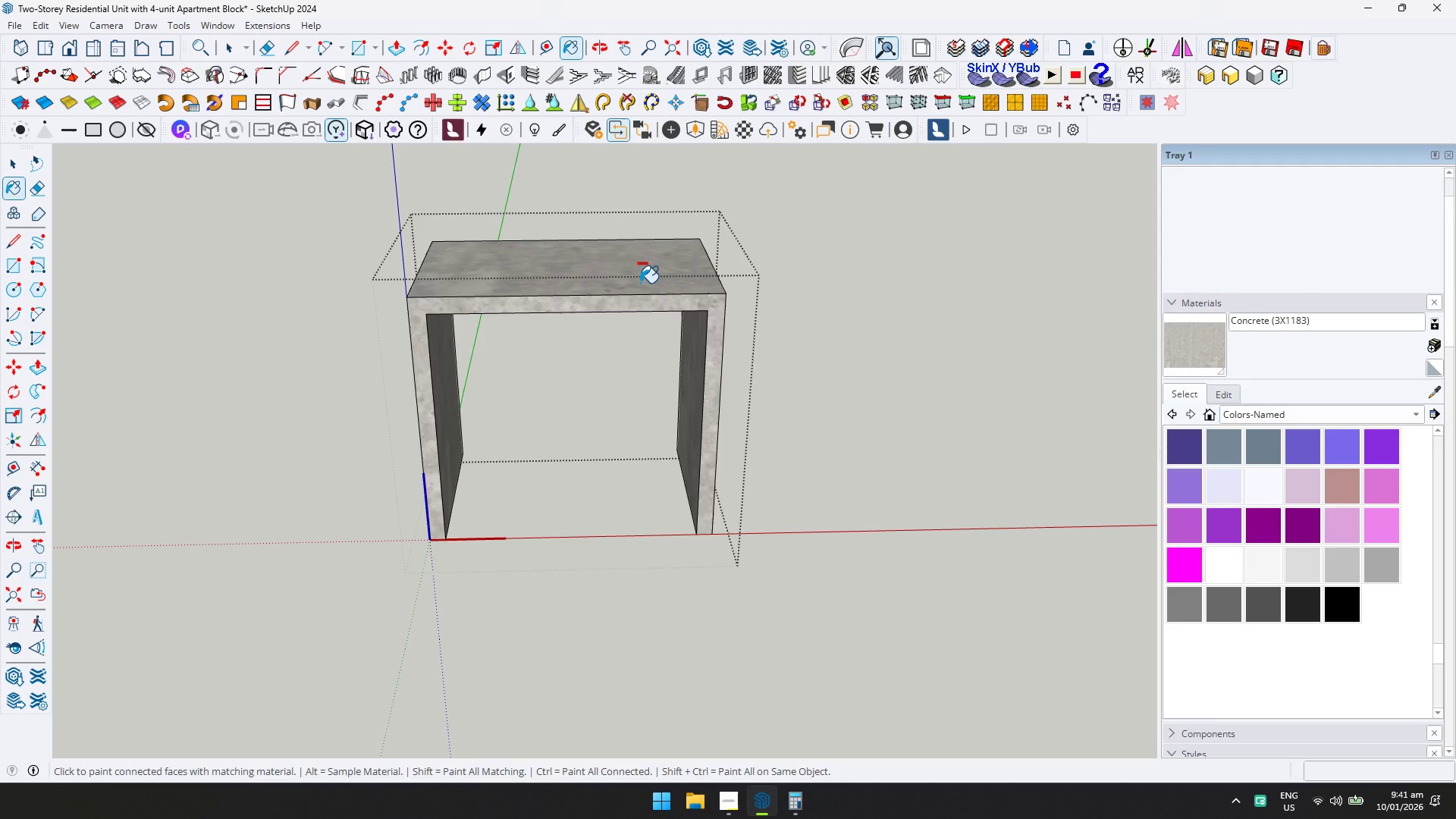 
key(Space)
 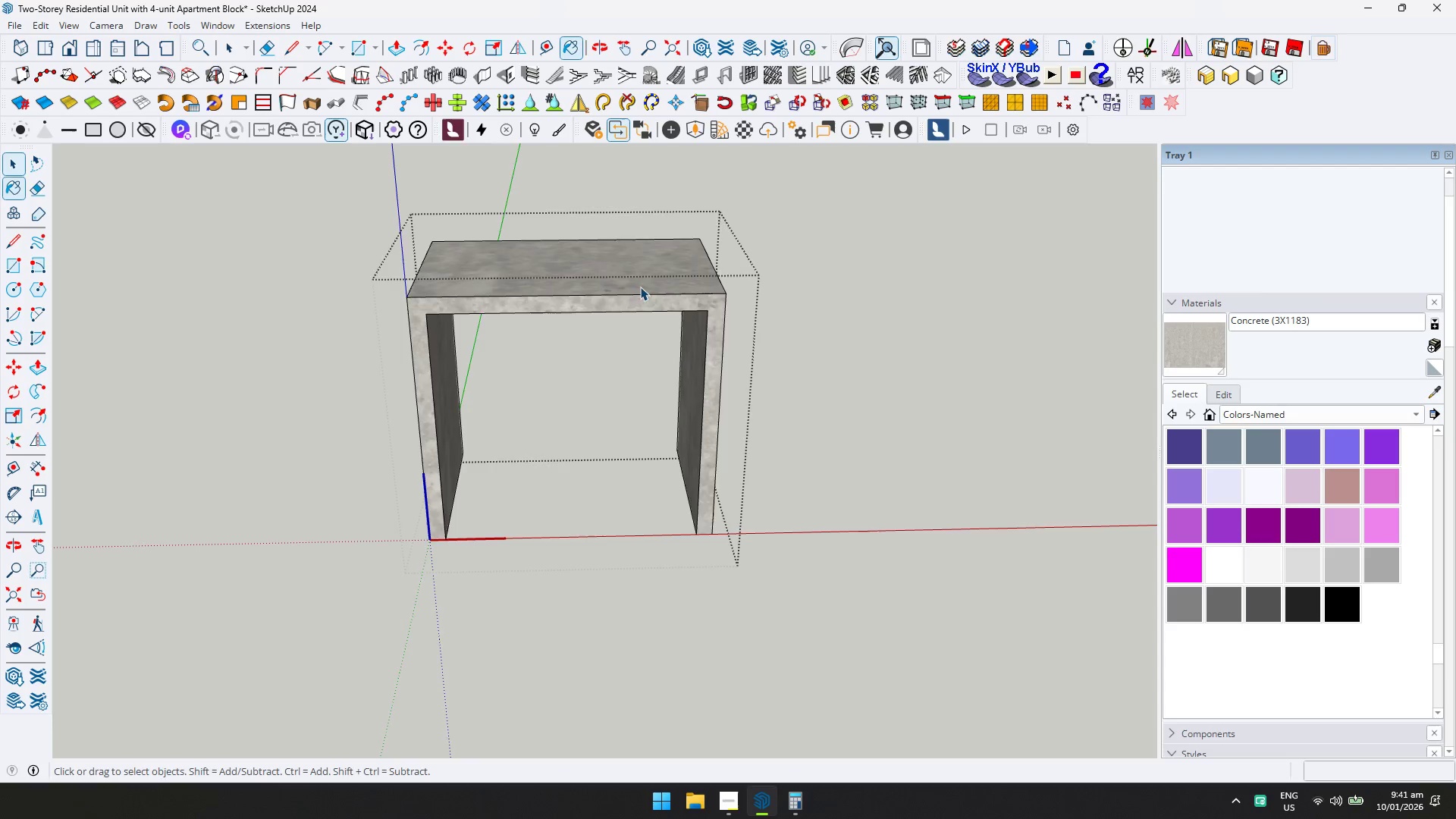 
key(Escape)
 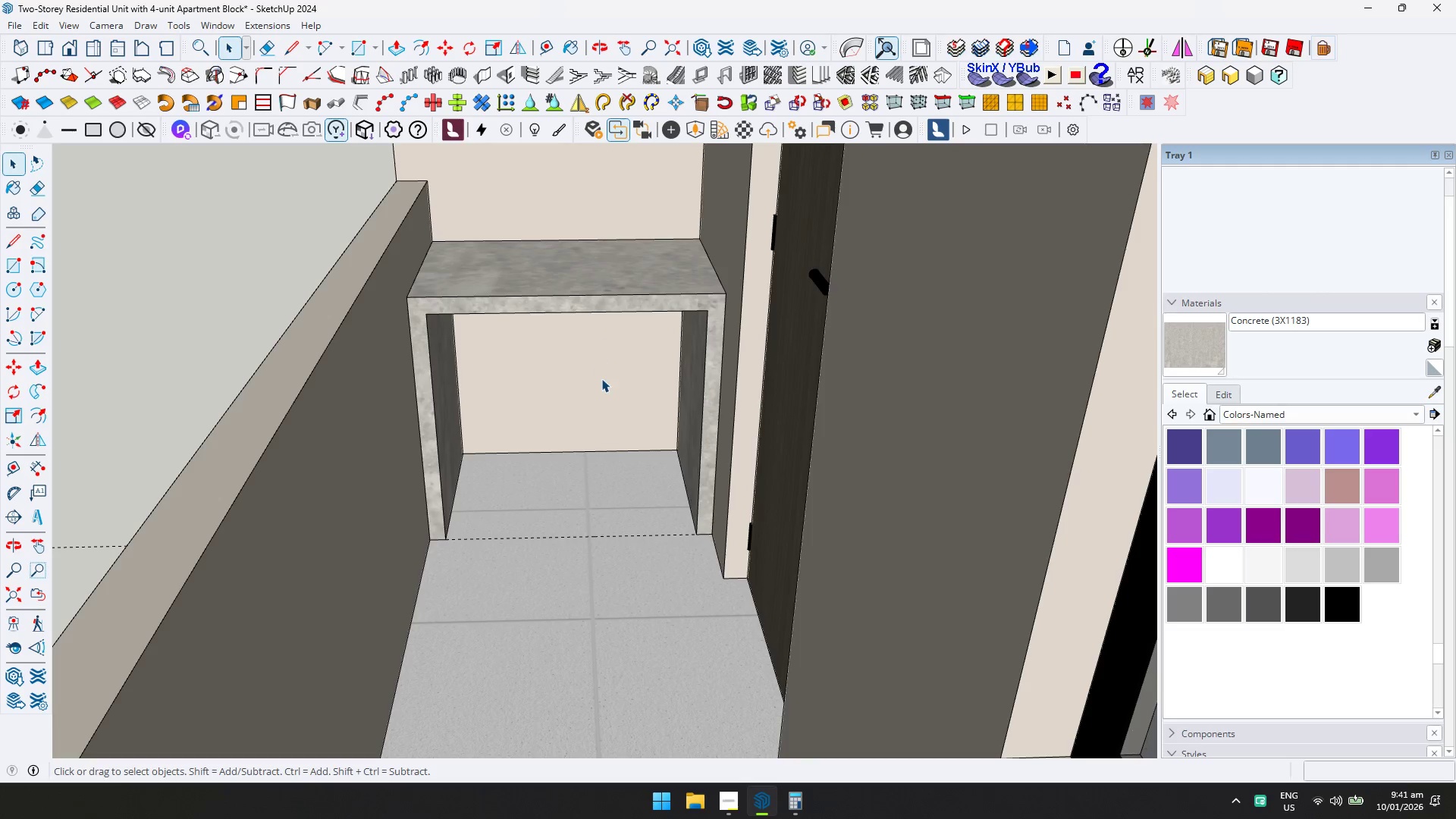 
key(Shift+1)
 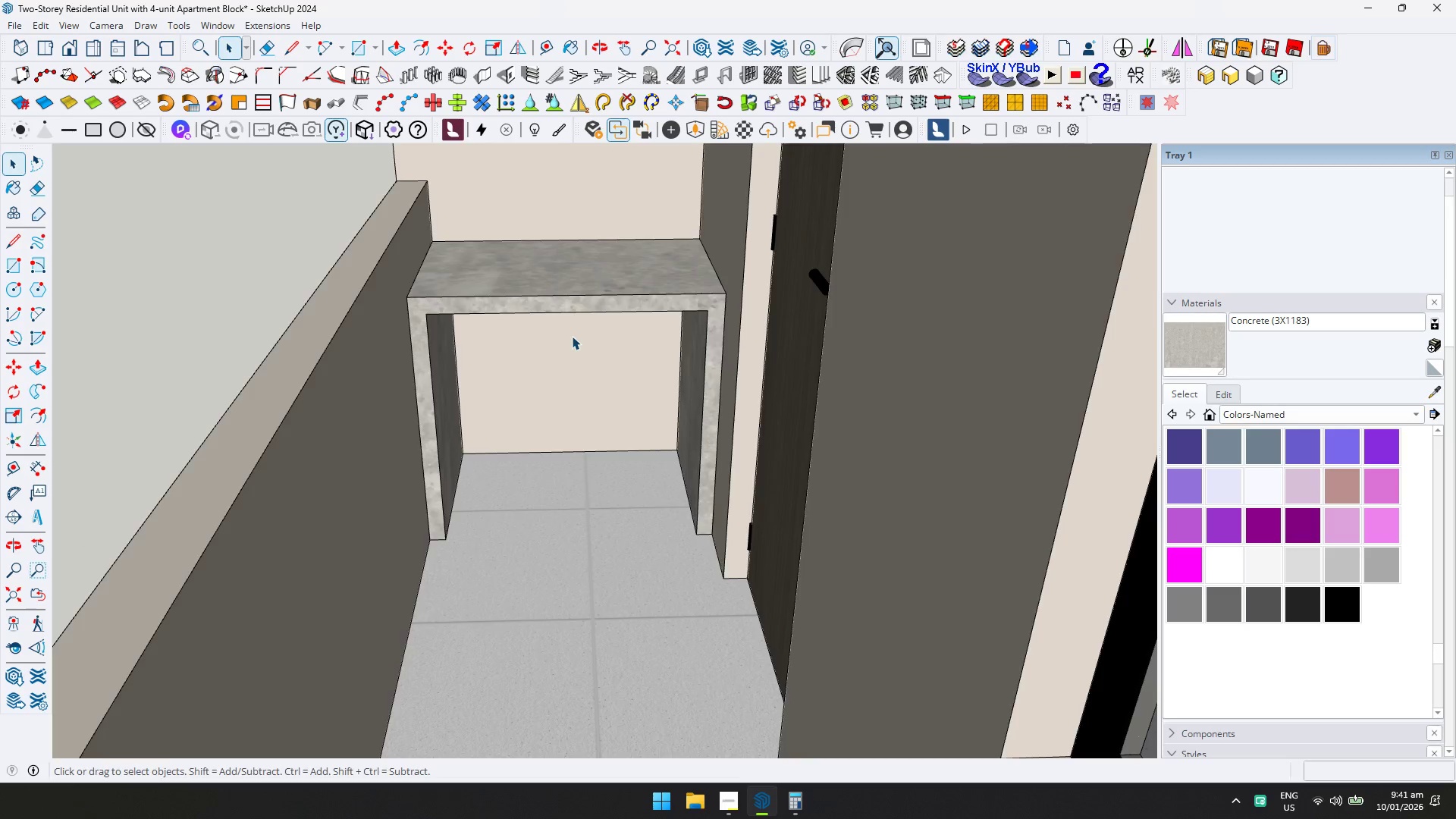 
key(Shift+Escape)
 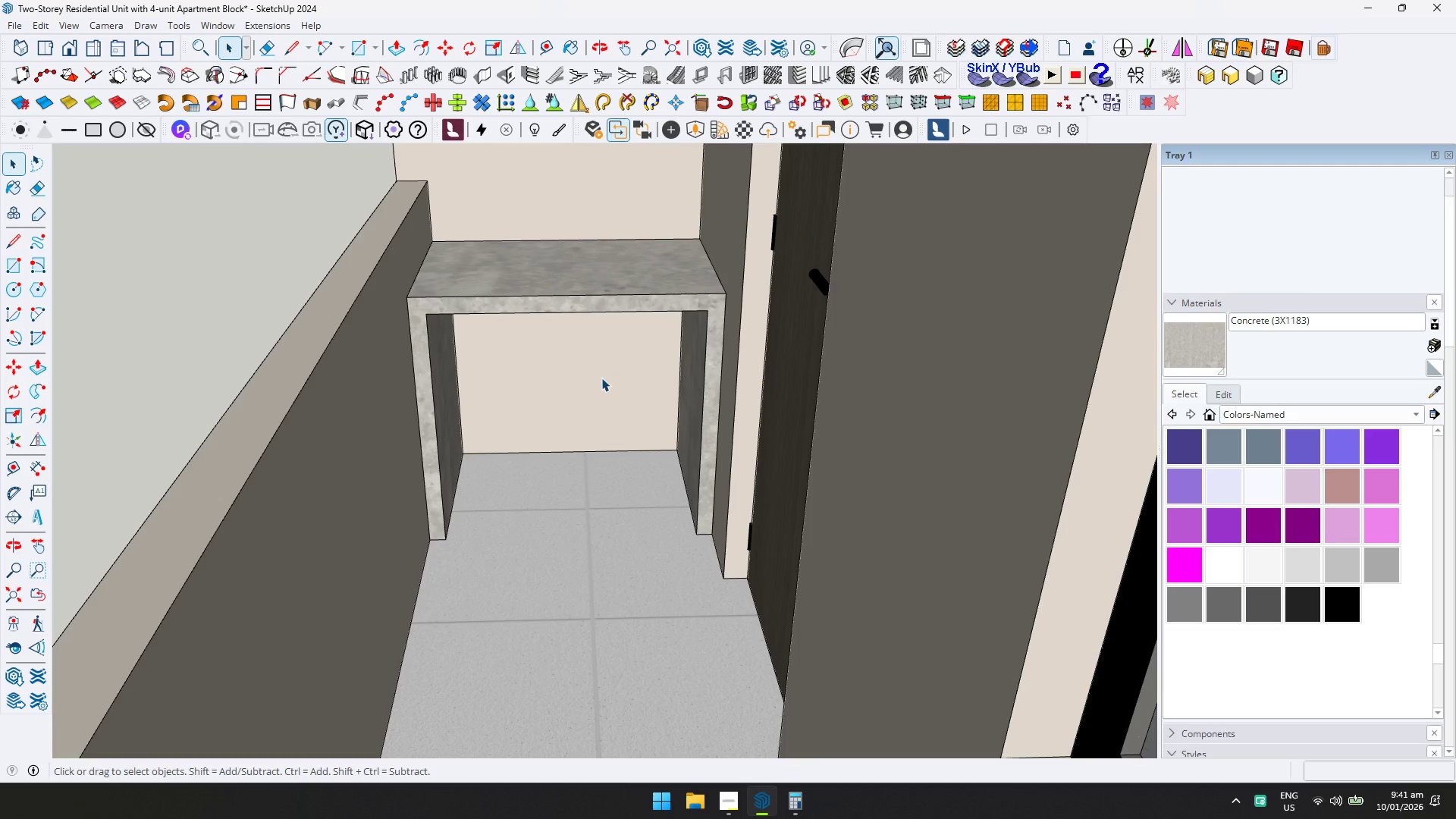 
key(Shift+ShiftLeft)
 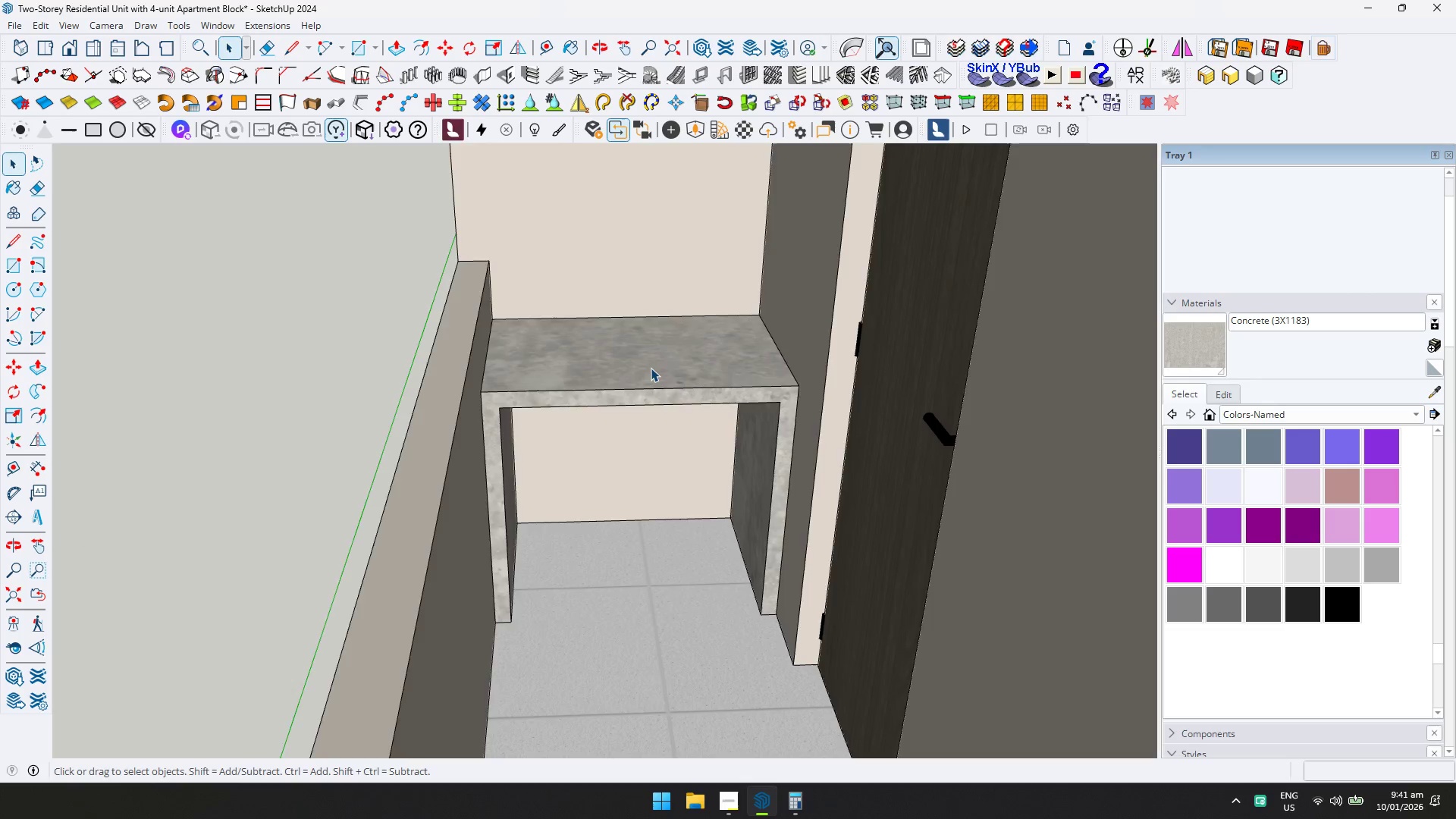 
double_click([651, 368])
 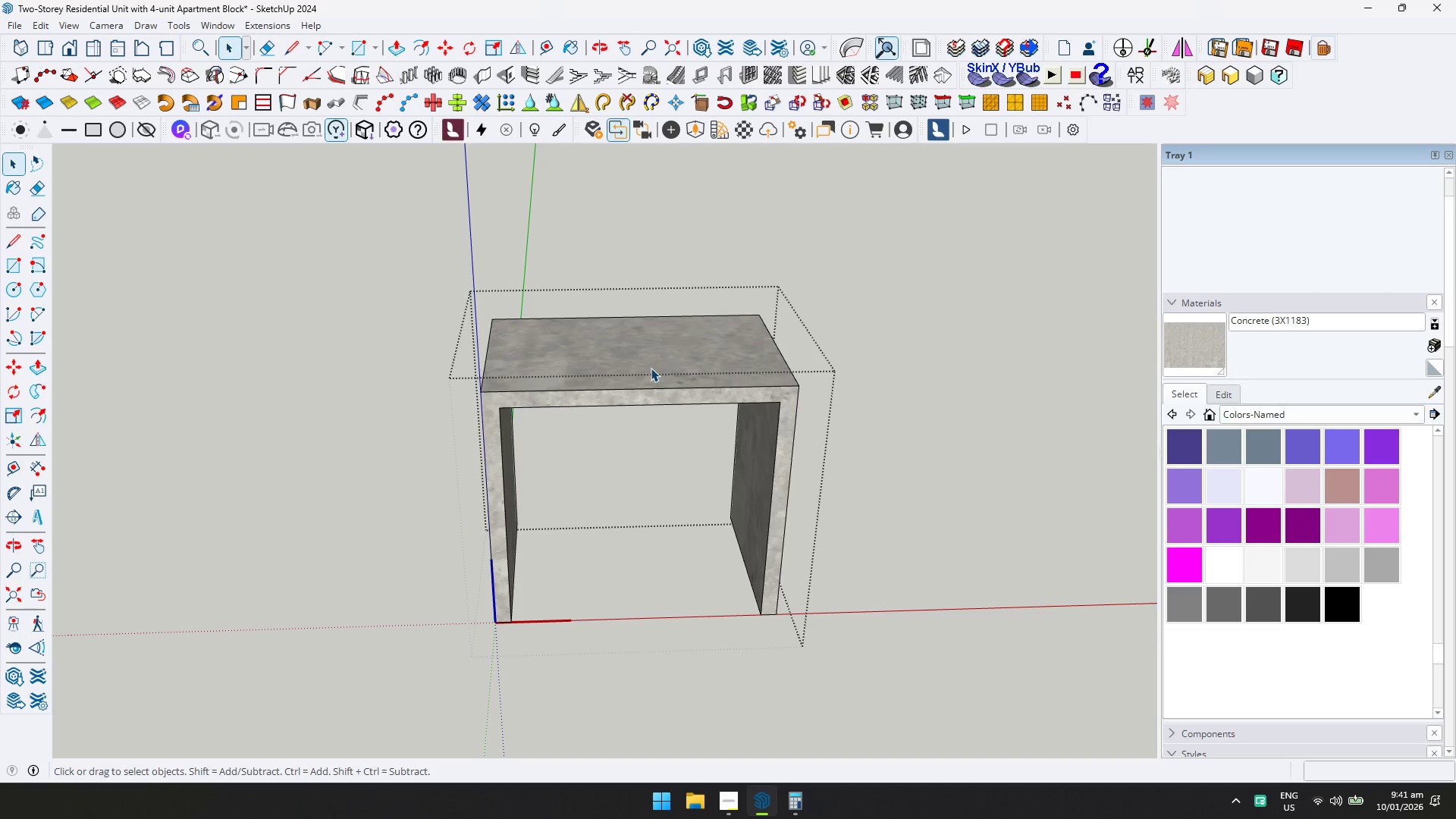 
triple_click([648, 354])
 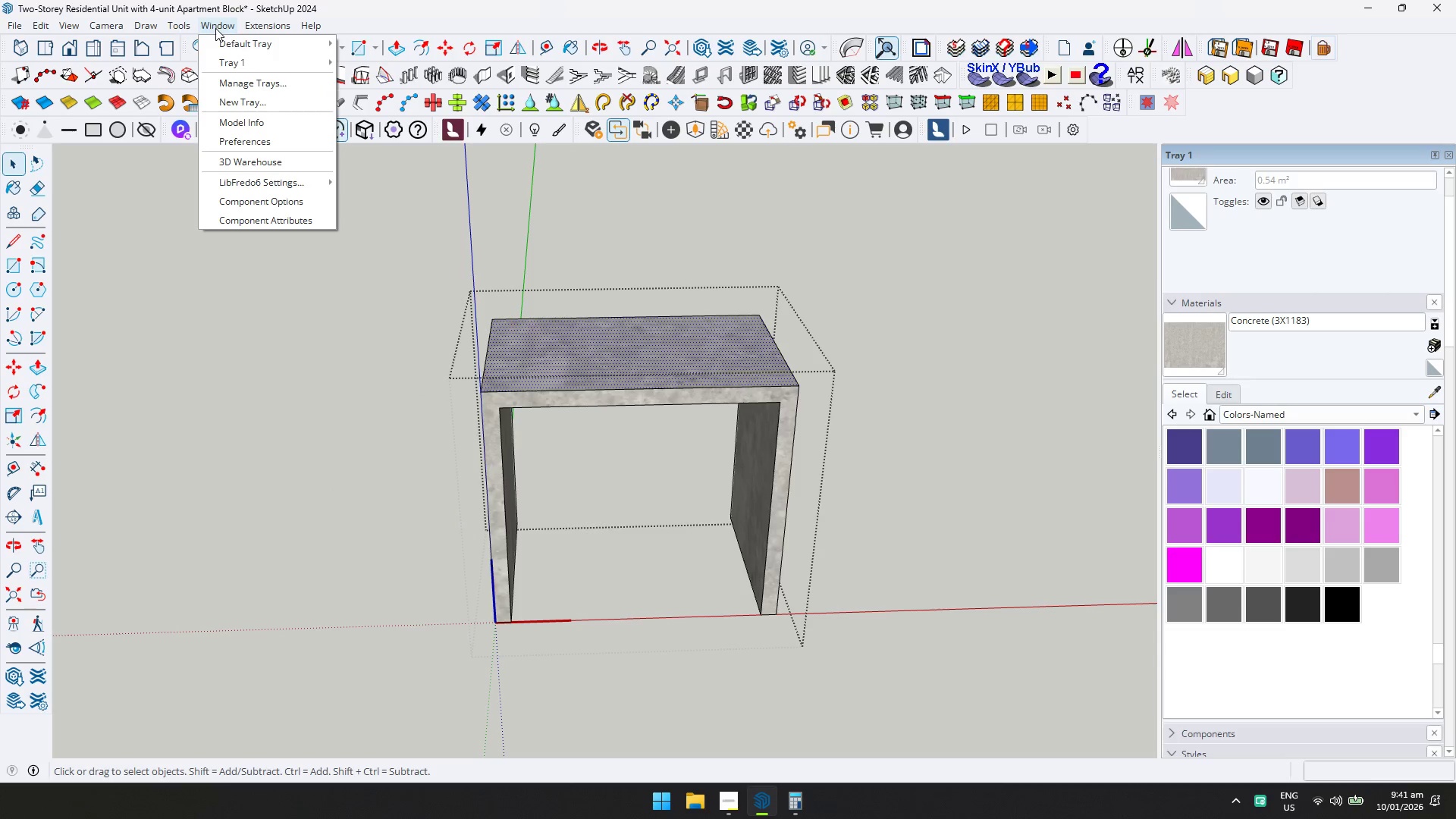 
double_click([243, 165])
 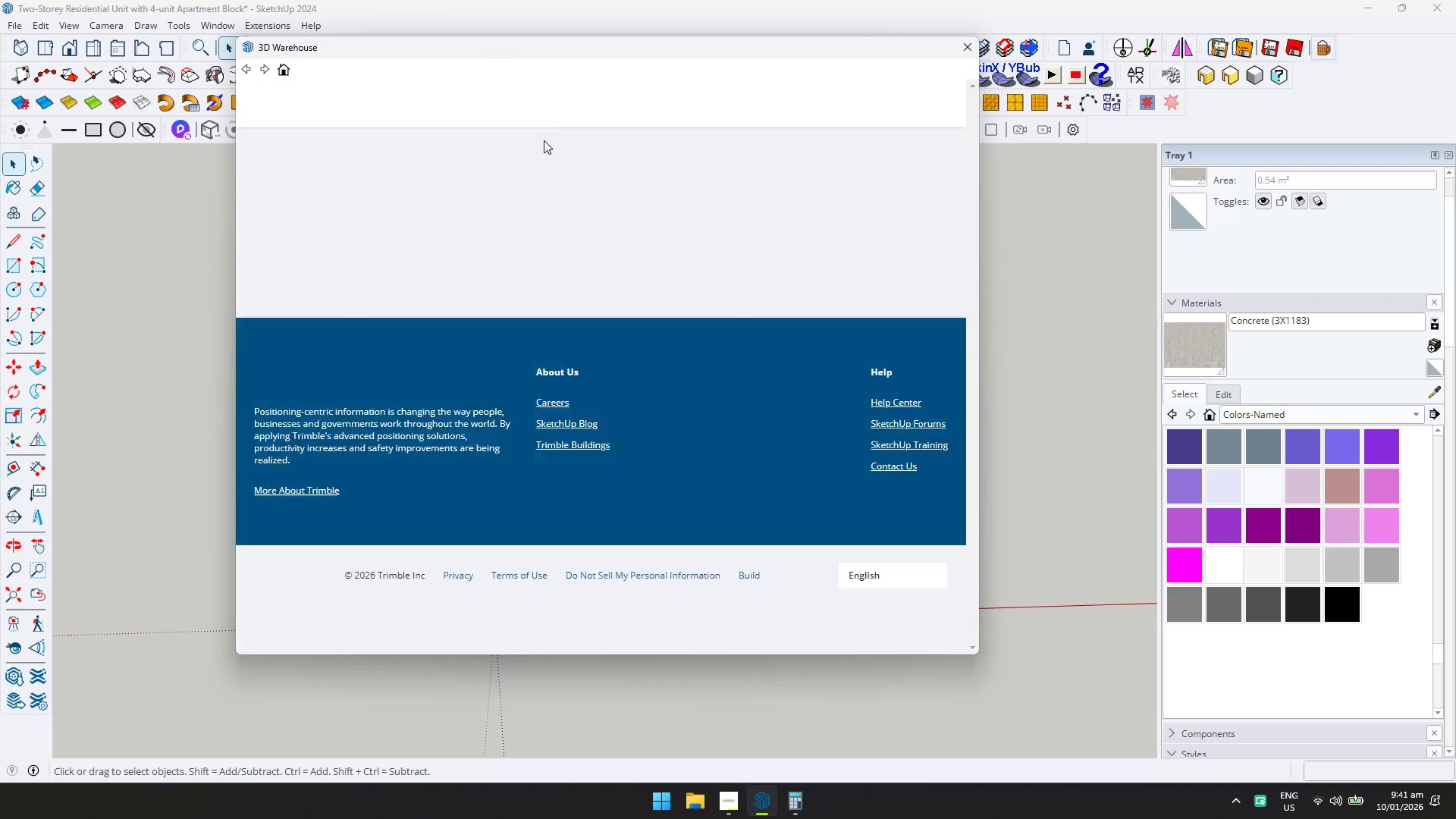 
left_click([557, 106])
 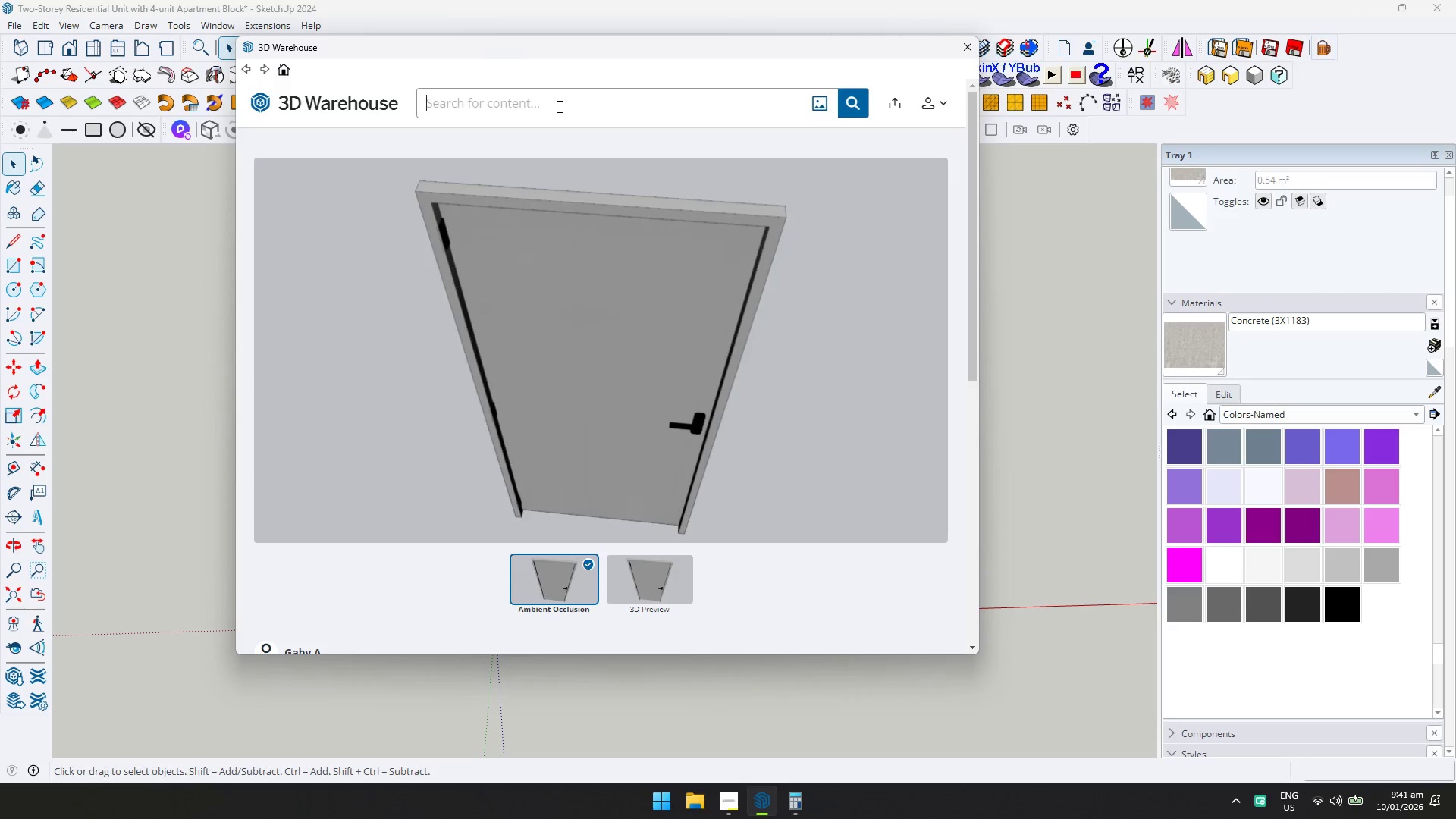 
type(KITCHEN SINK)
 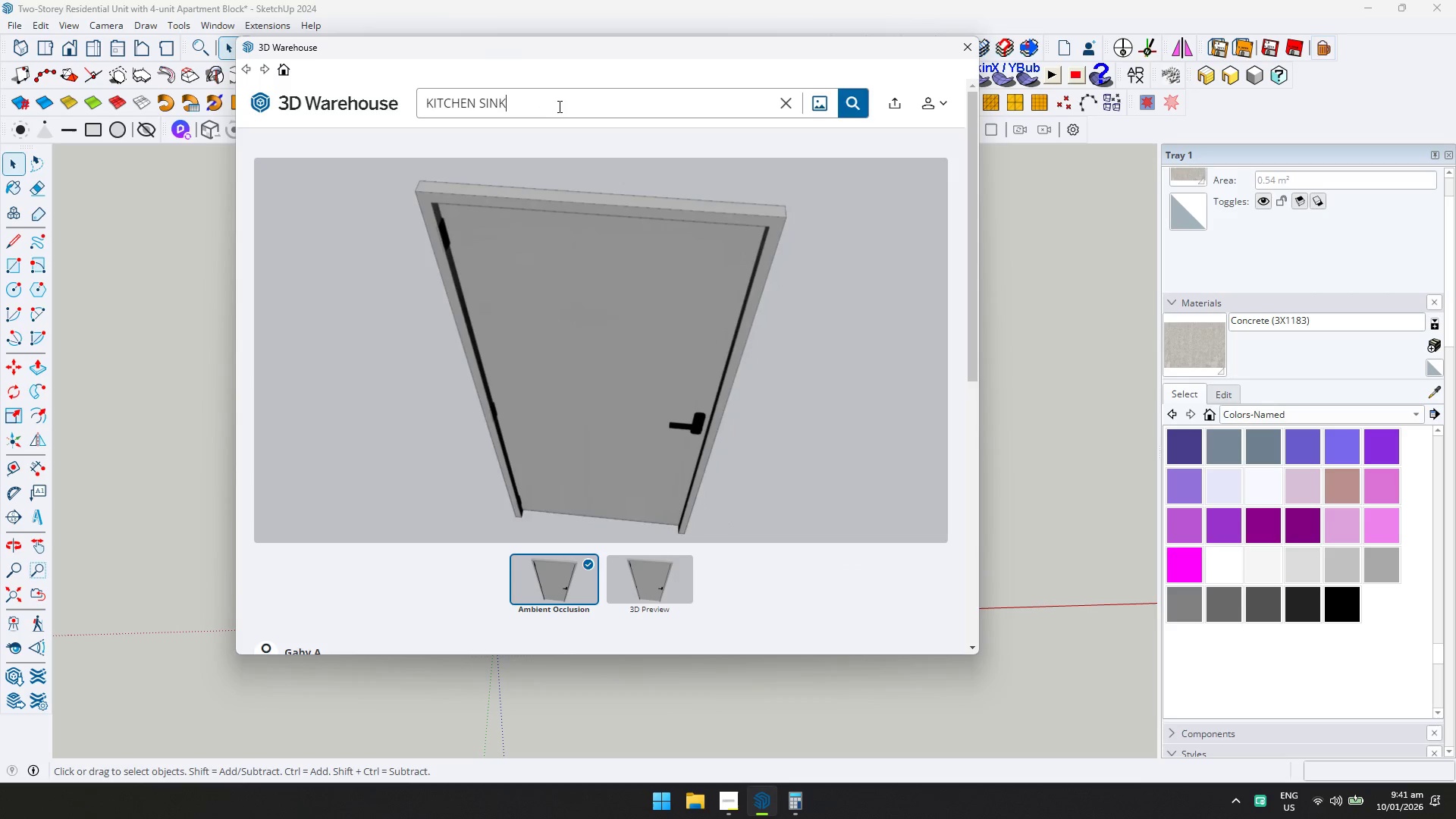 
key(Enter)
 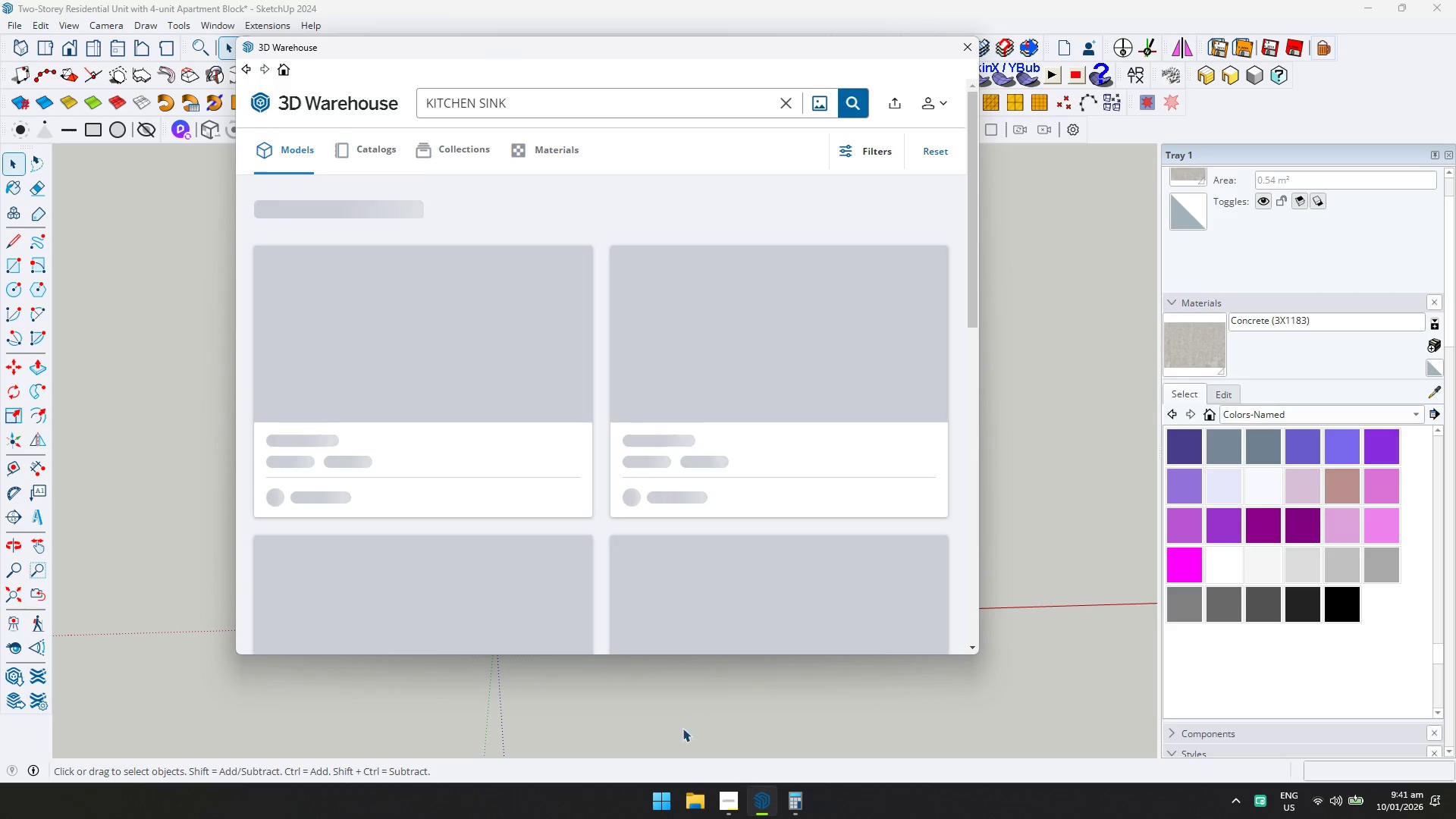 
left_click([724, 786])